 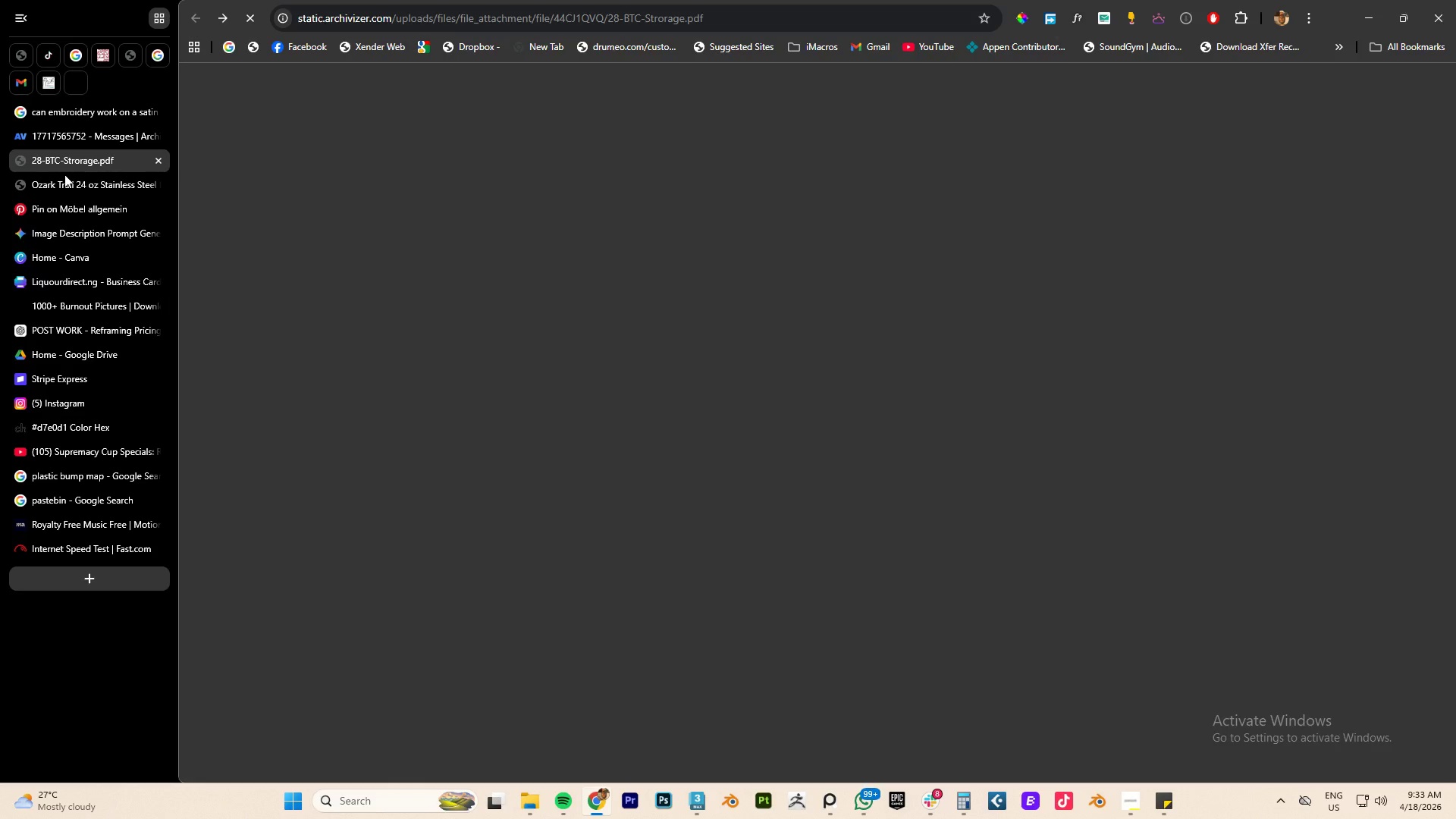 
left_click([66, 180])
 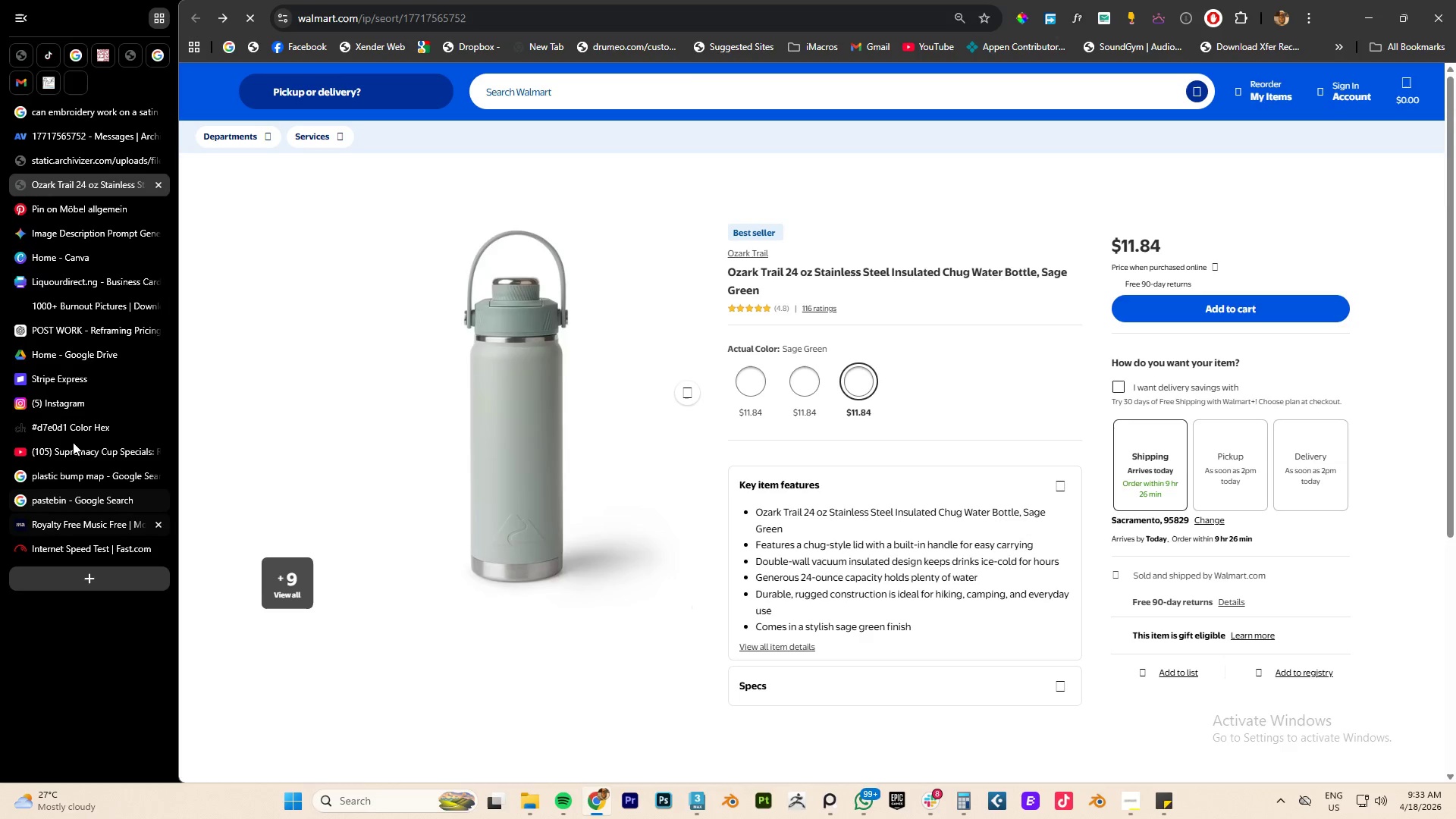 
left_click([60, 425])
 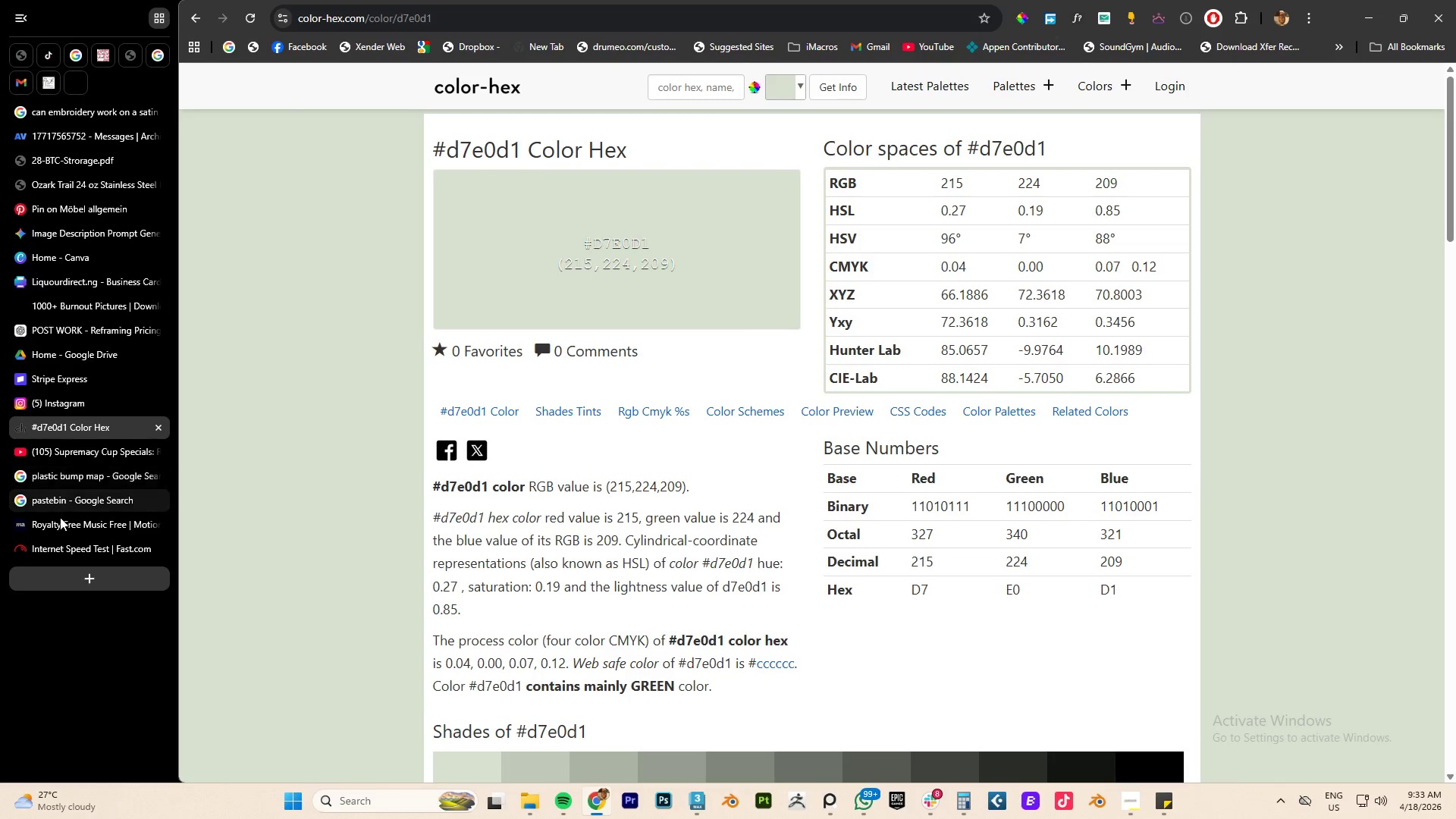 
scroll: coordinate [83, 472], scroll_direction: down, amount: 9.0
 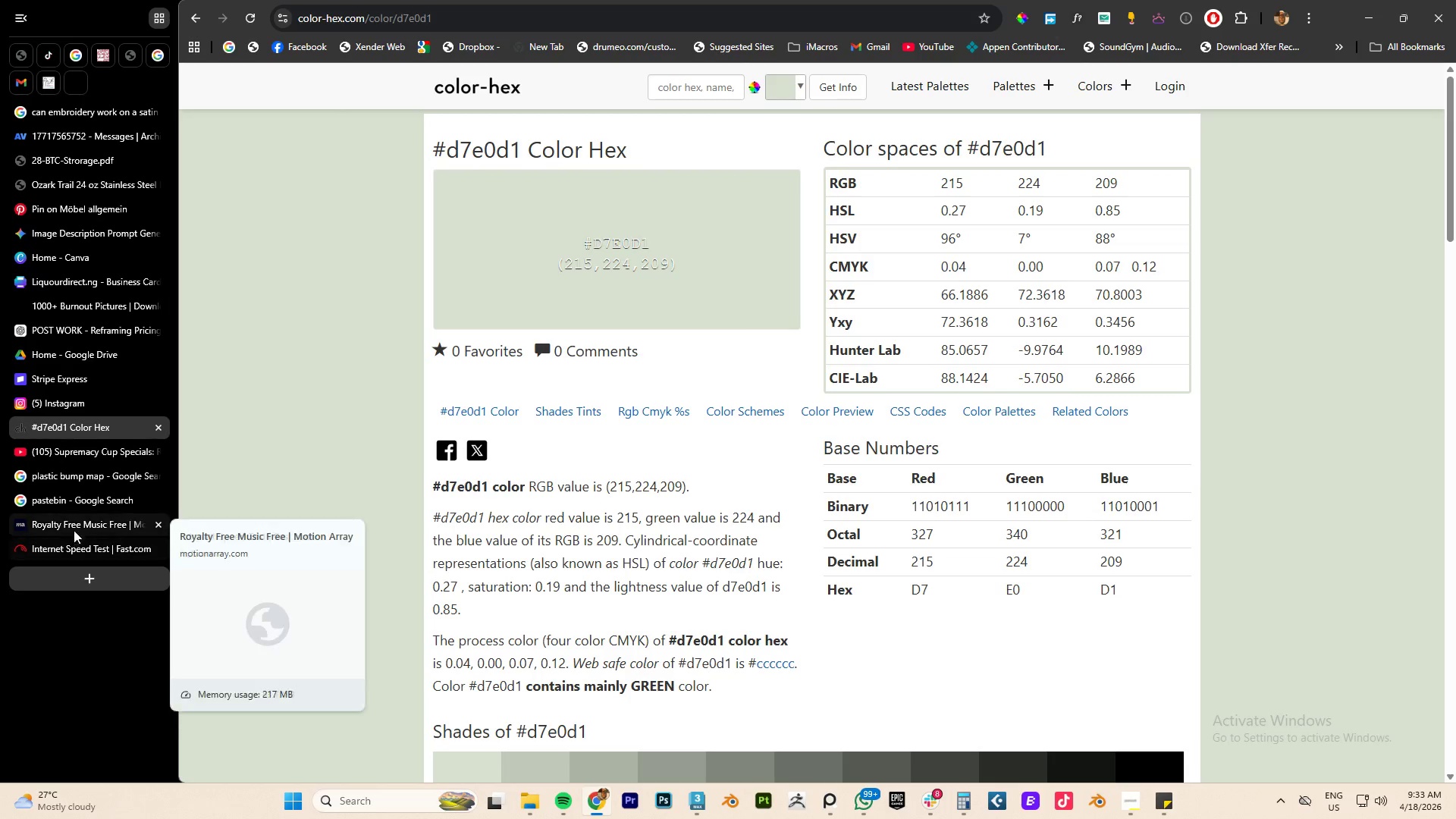 
scroll: coordinate [74, 447], scroll_direction: up, amount: 5.0
 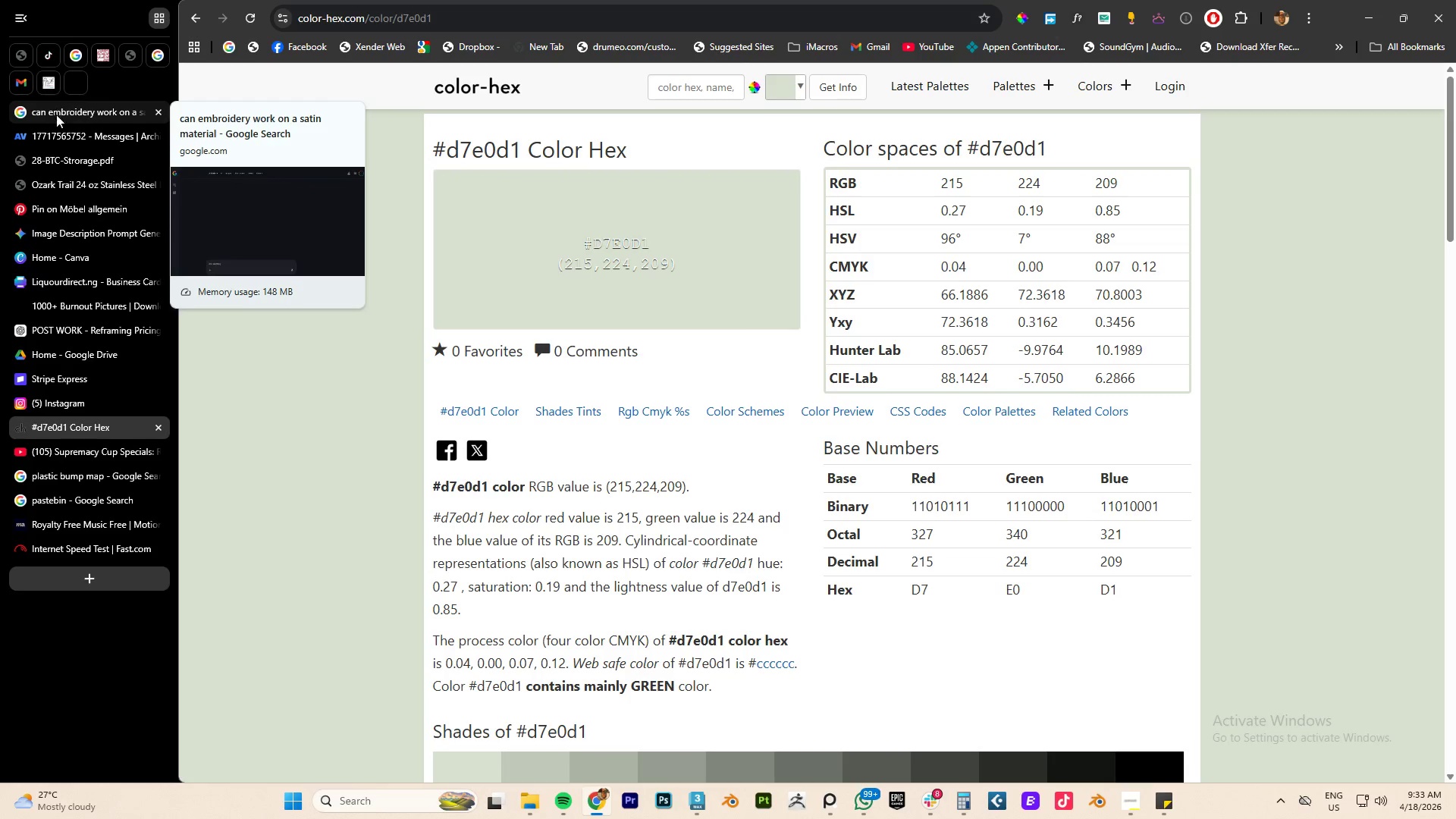 
left_click([77, 231])
 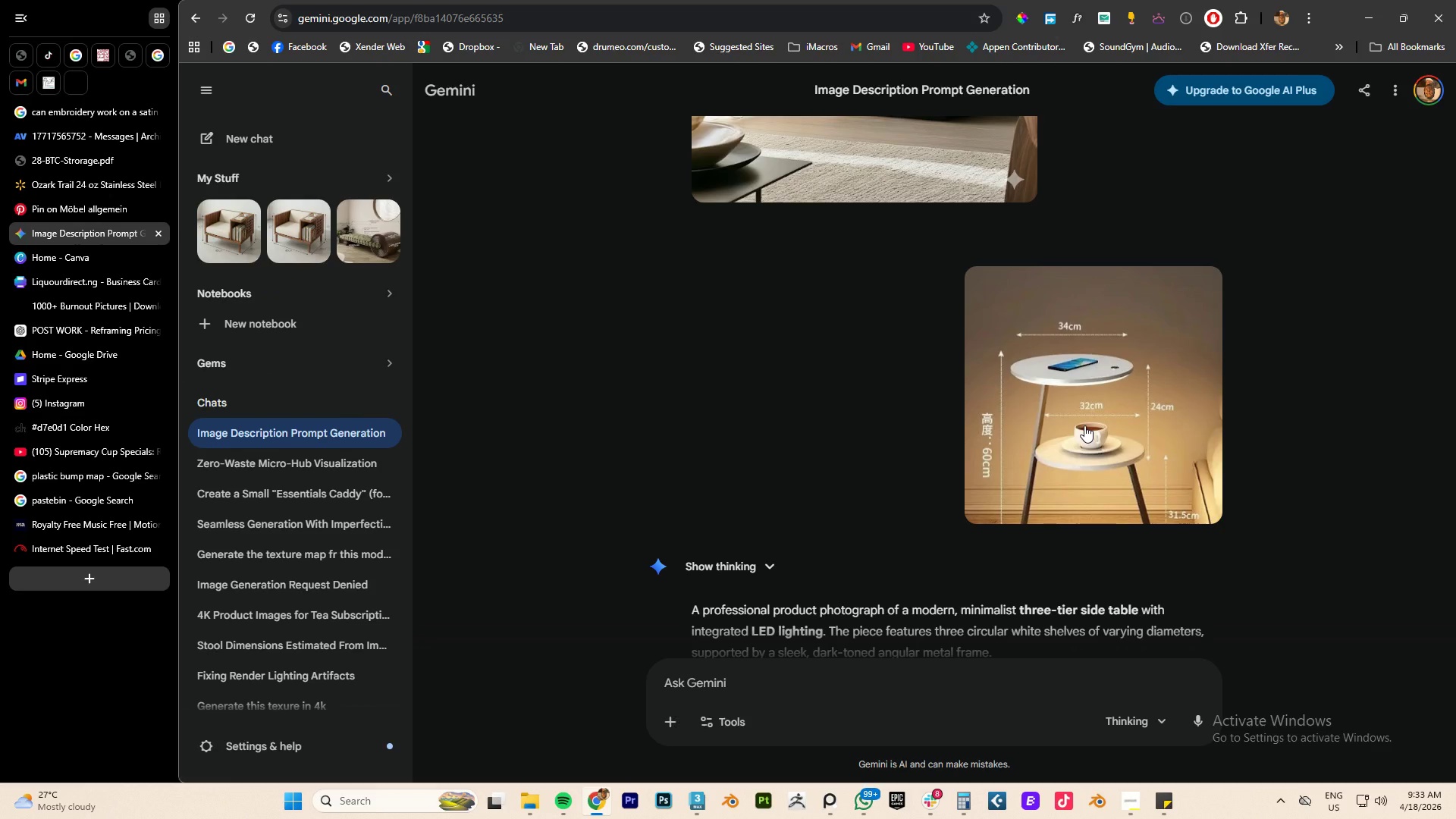 
left_click([1084, 425])
 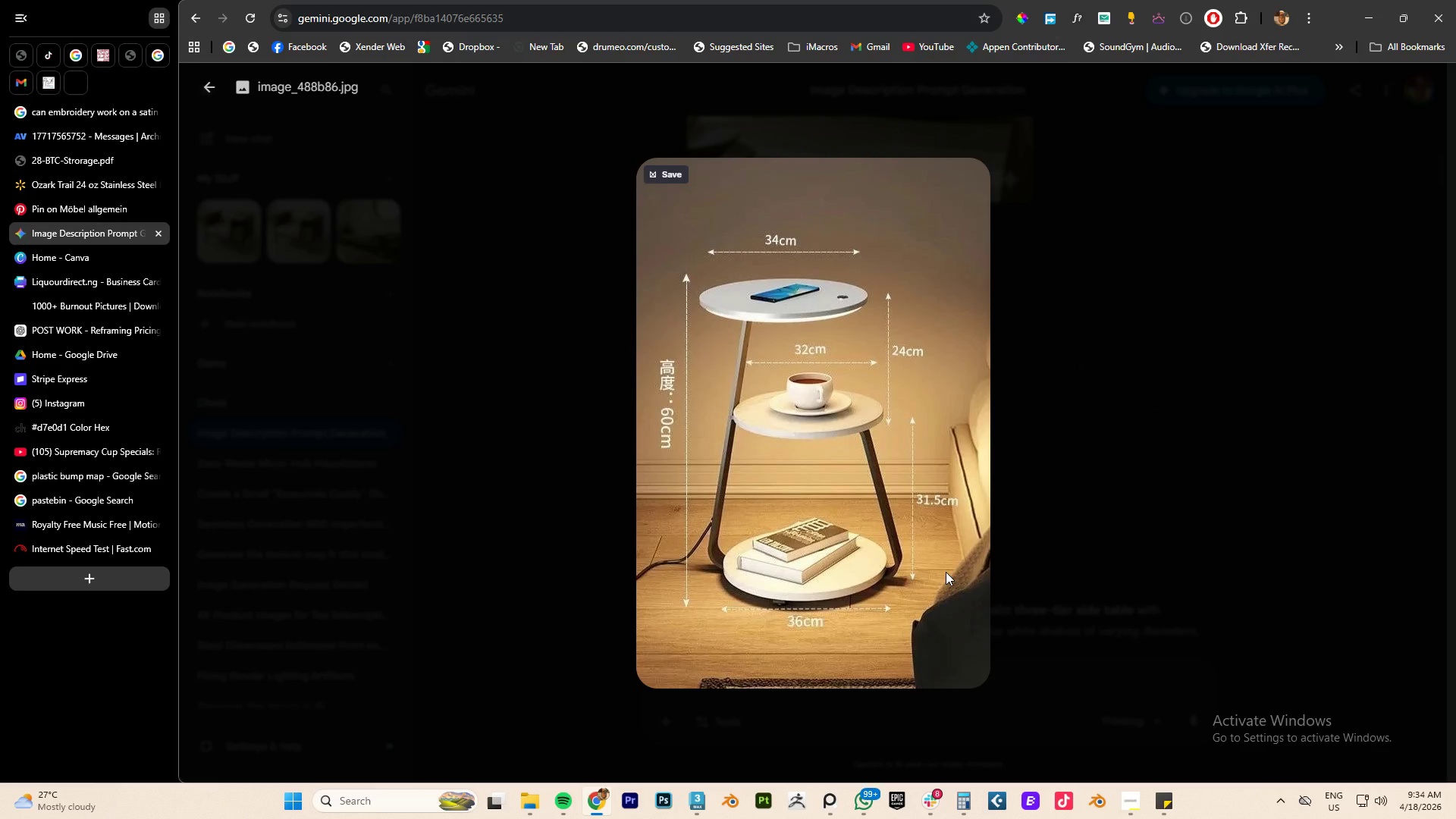 
key(Alt+AltLeft)
 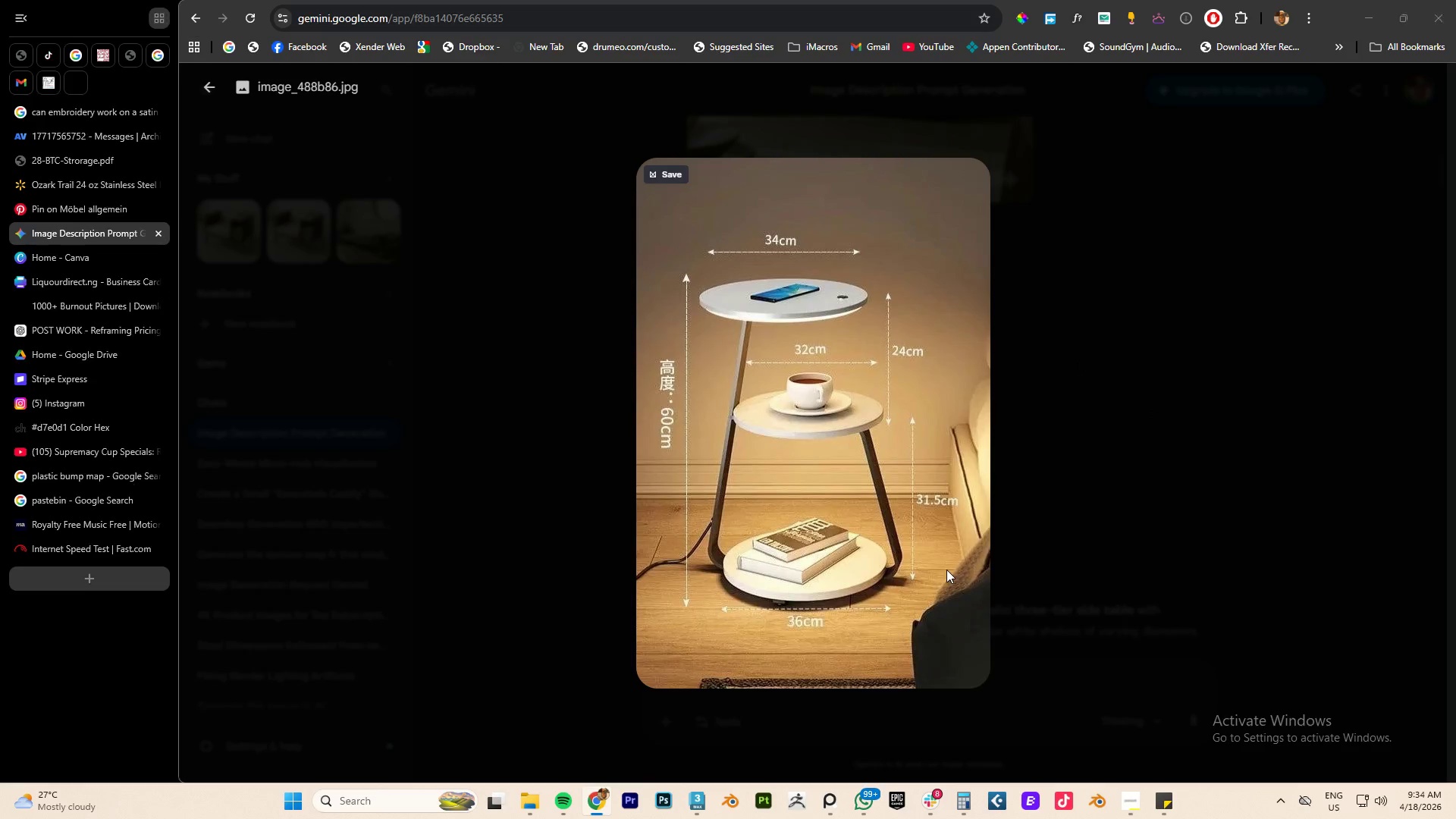 
key(Alt+Tab)